 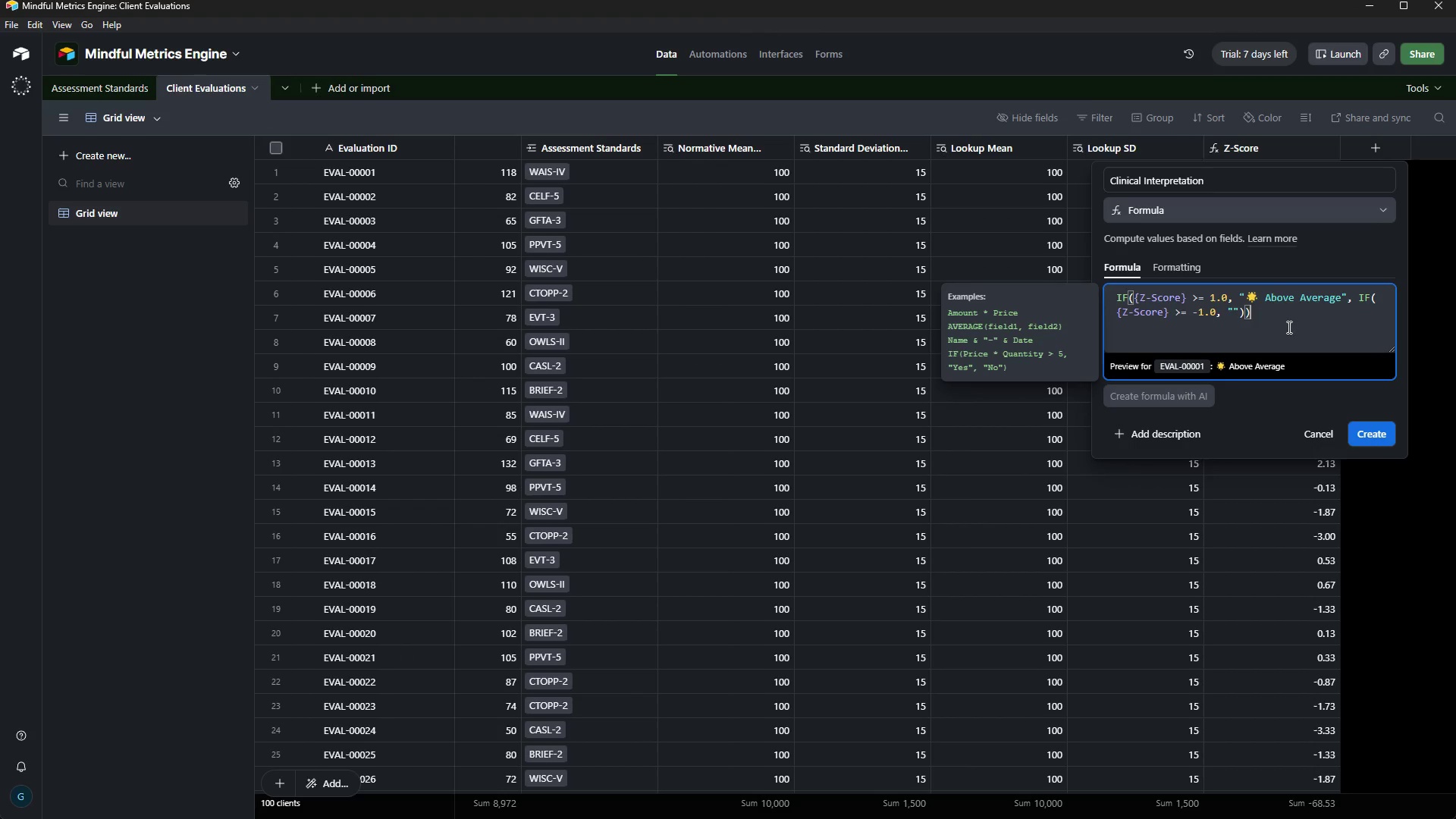 
left_click([1236, 311])
 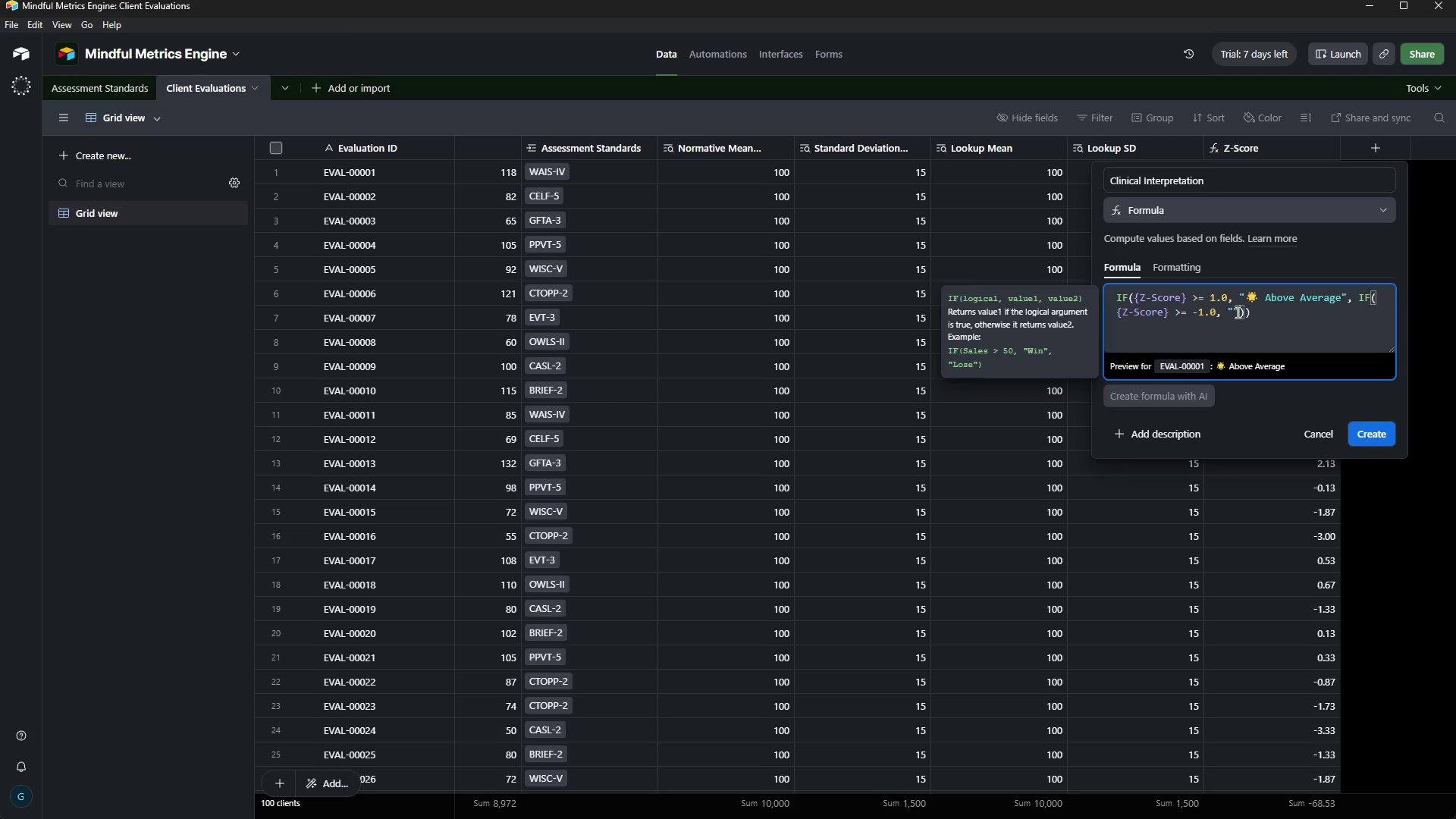 
key(Control+V)
 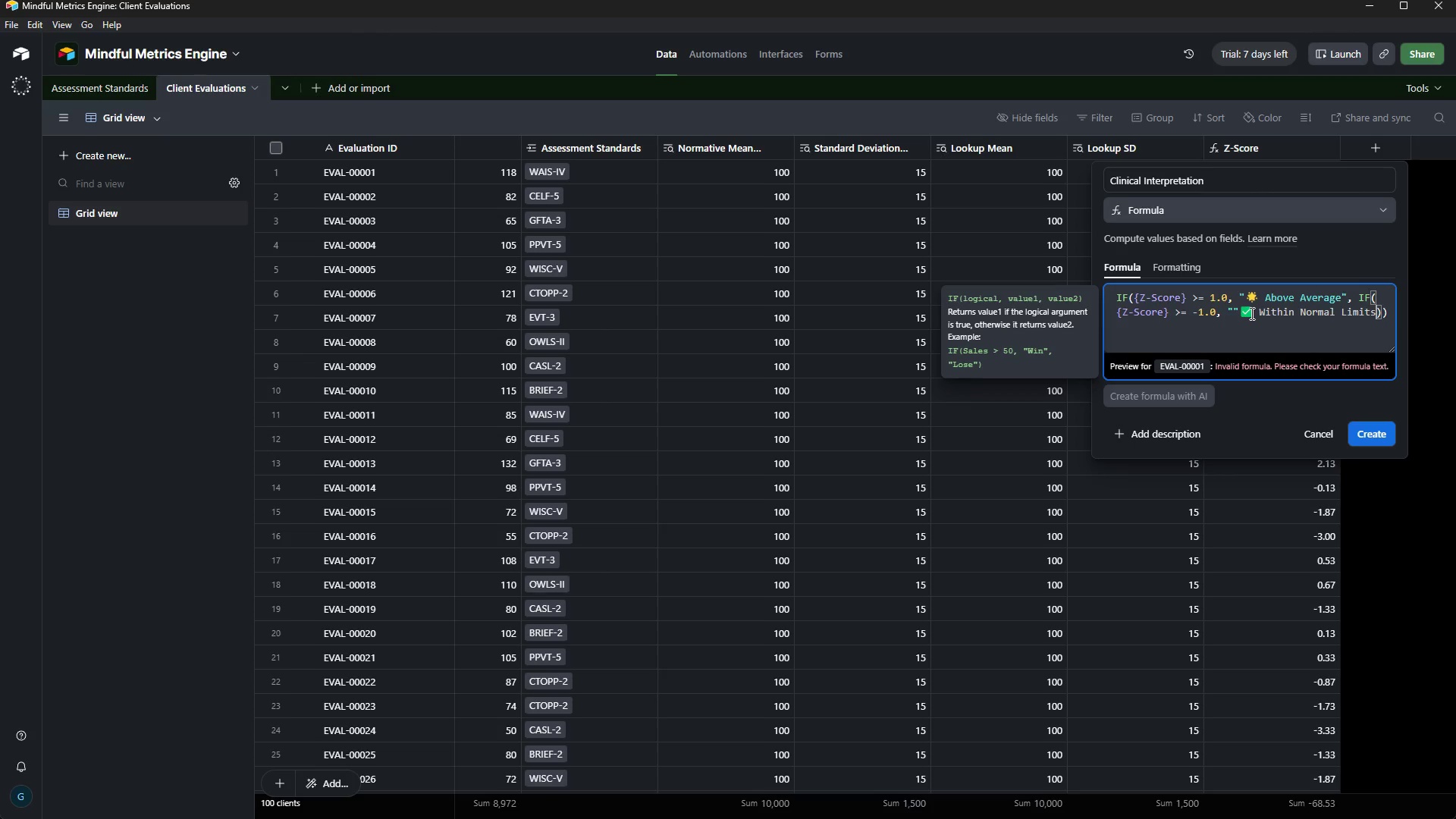 
left_click_drag(start_coordinate=[1244, 311], to_coordinate=[1379, 316])
 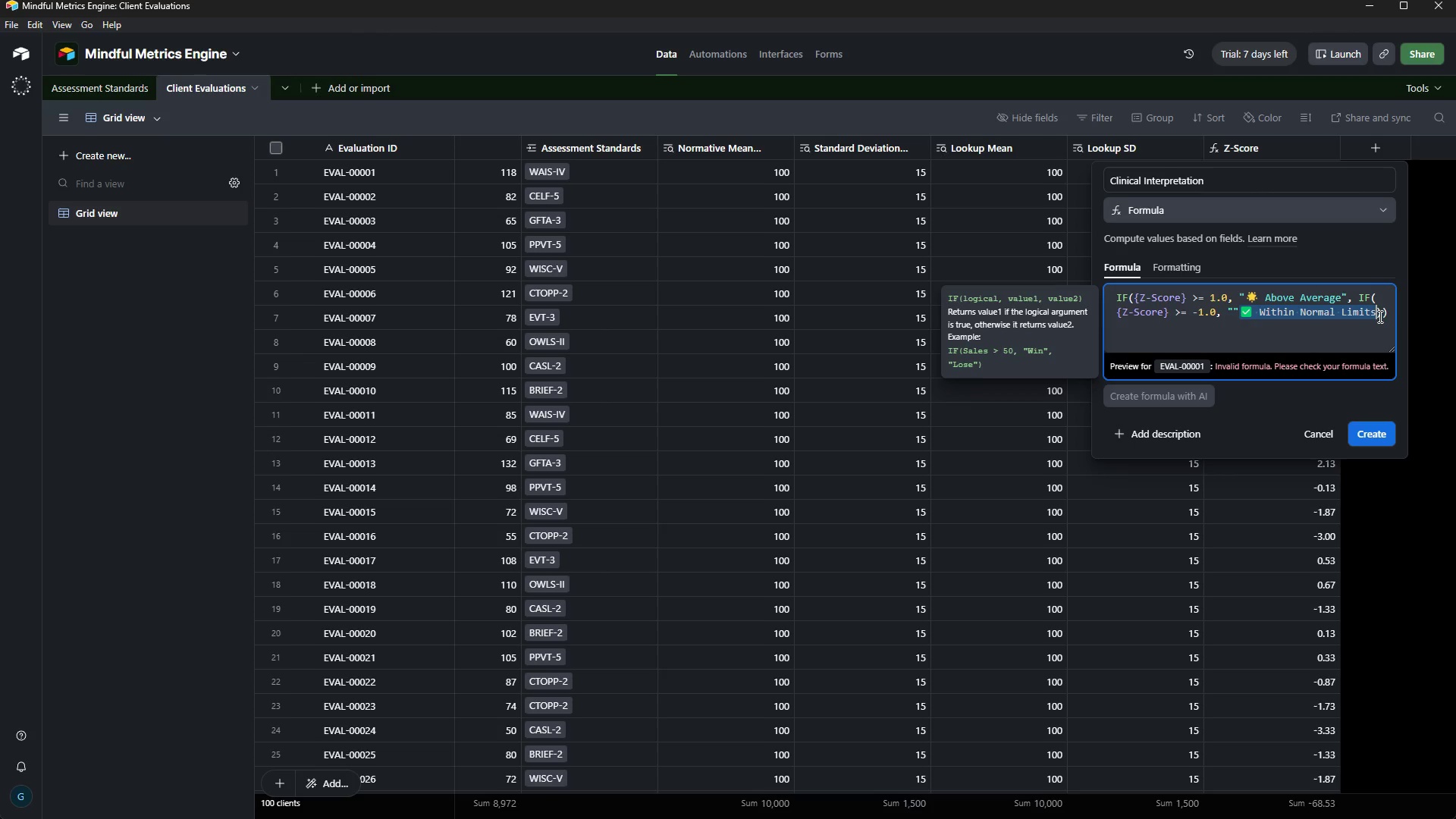 
key(Control+C)
 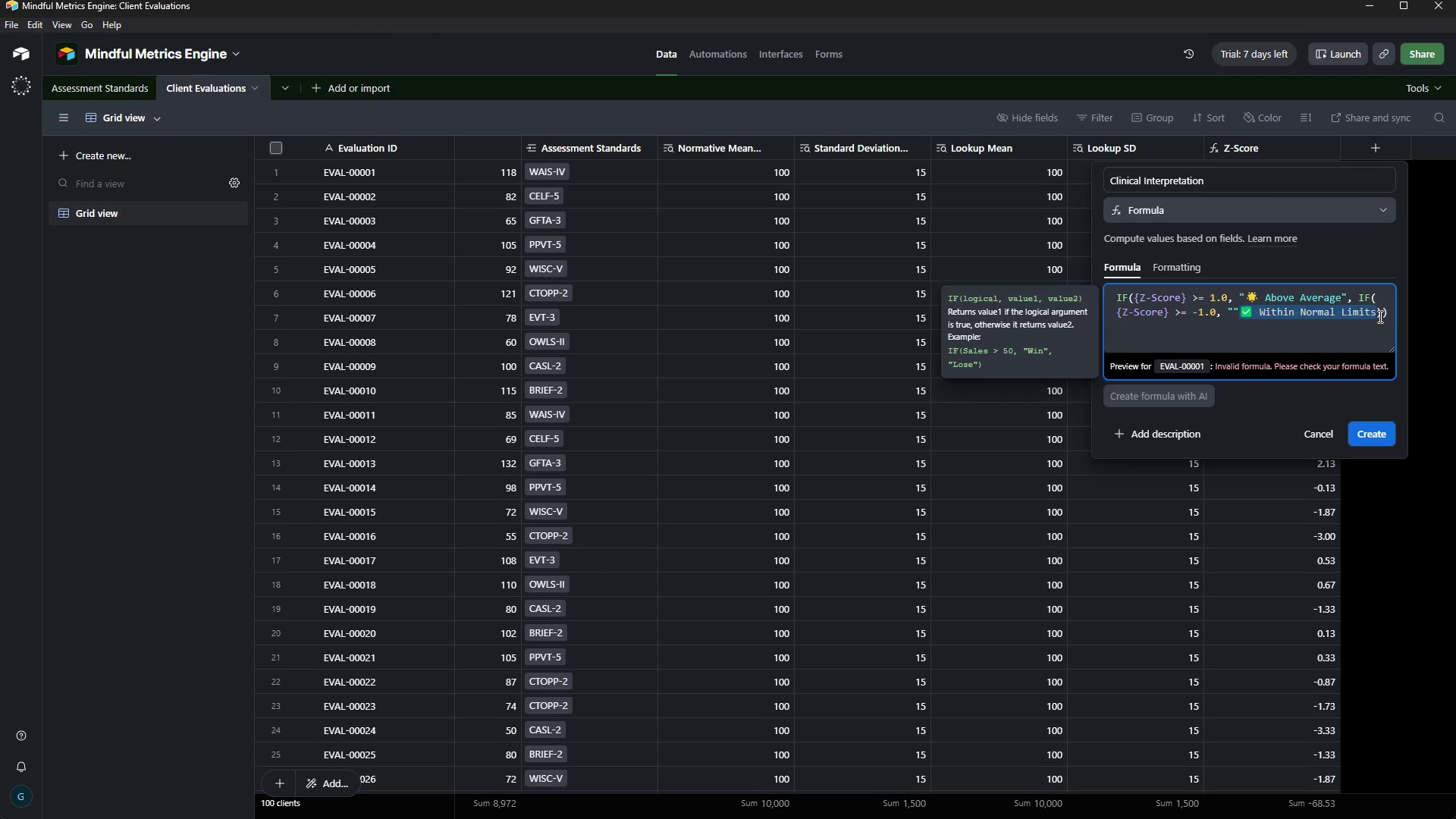 
key(Backspace)
 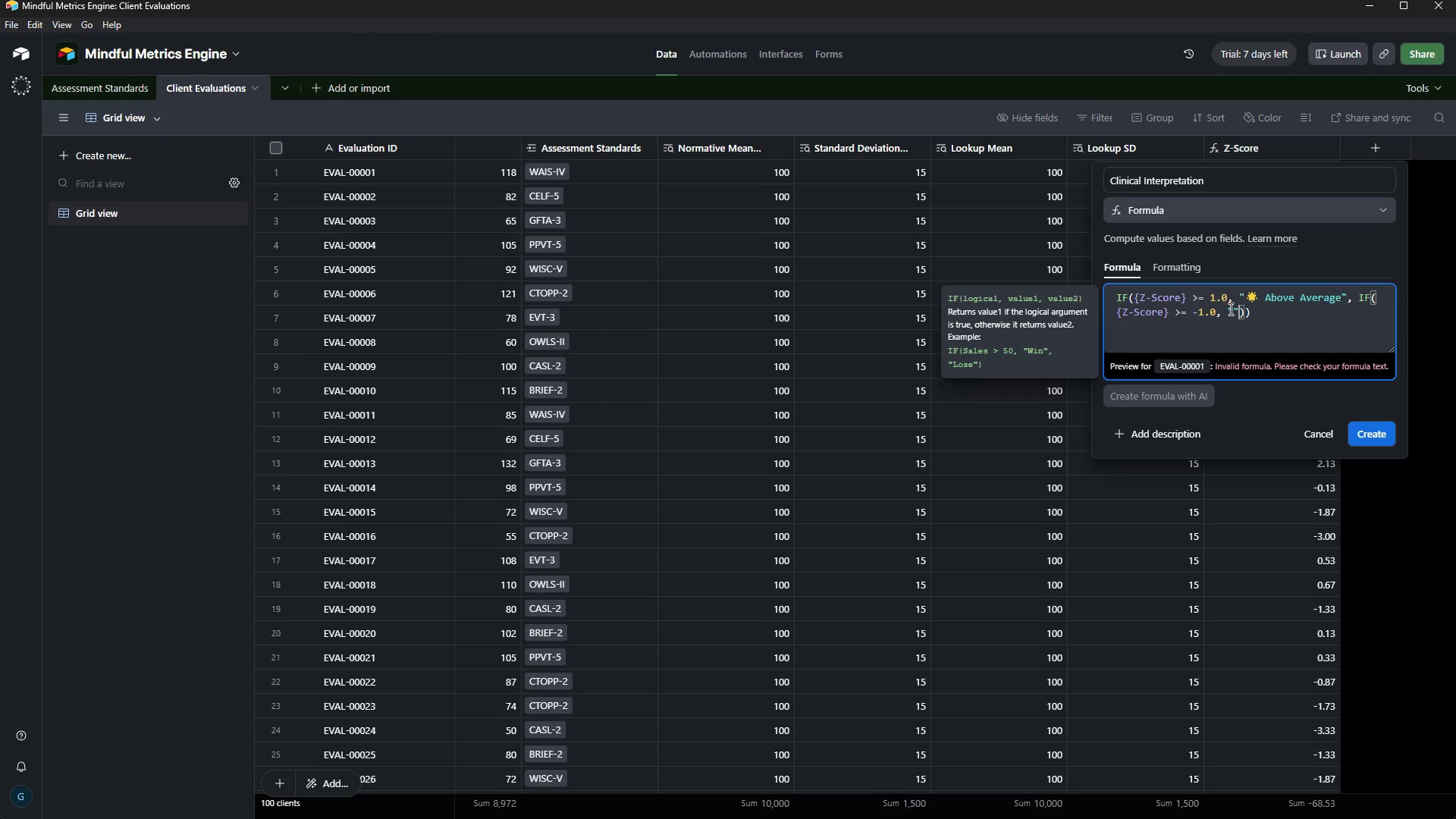 
left_click([1236, 309])
 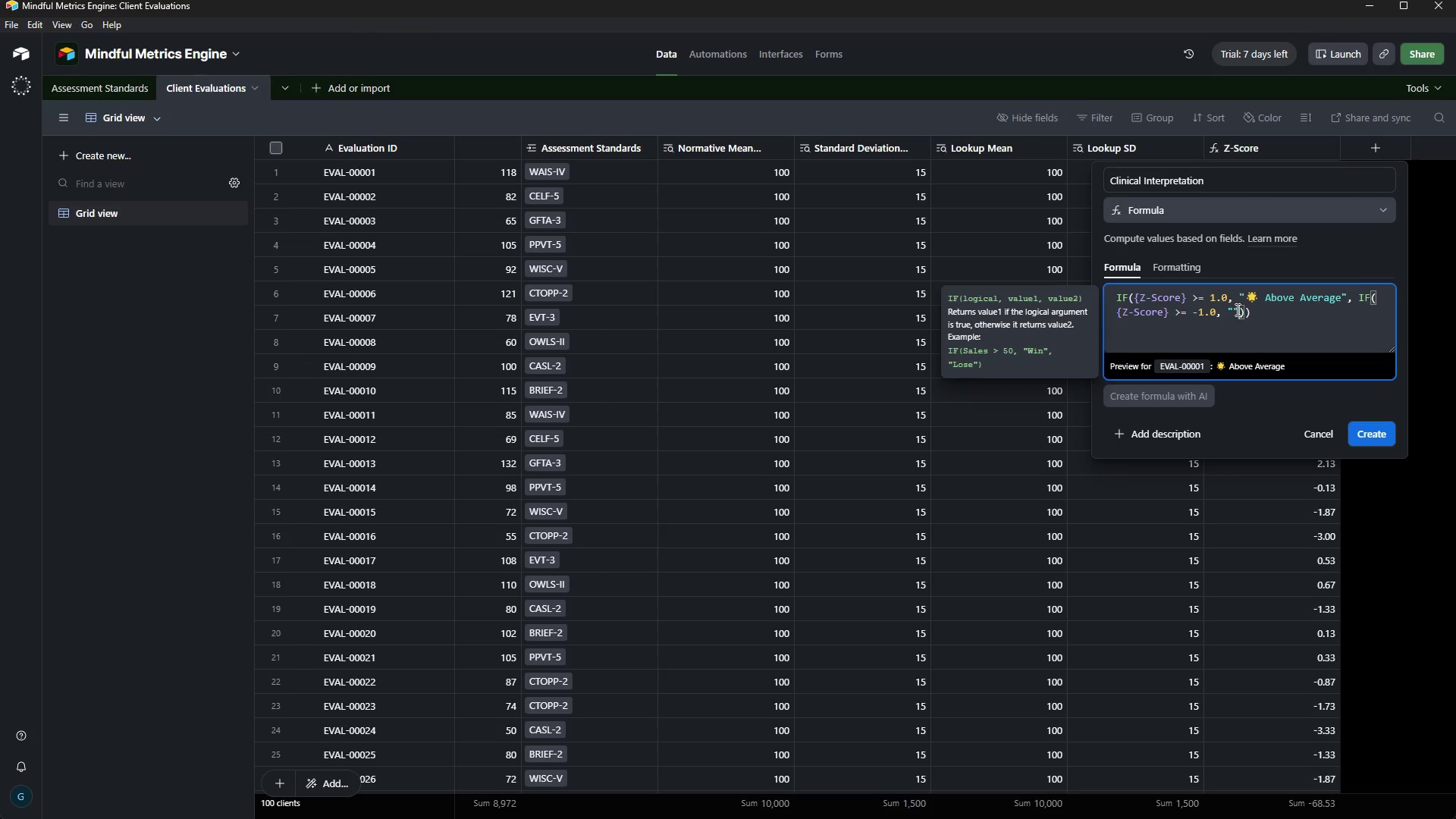 
left_click([1236, 309])
 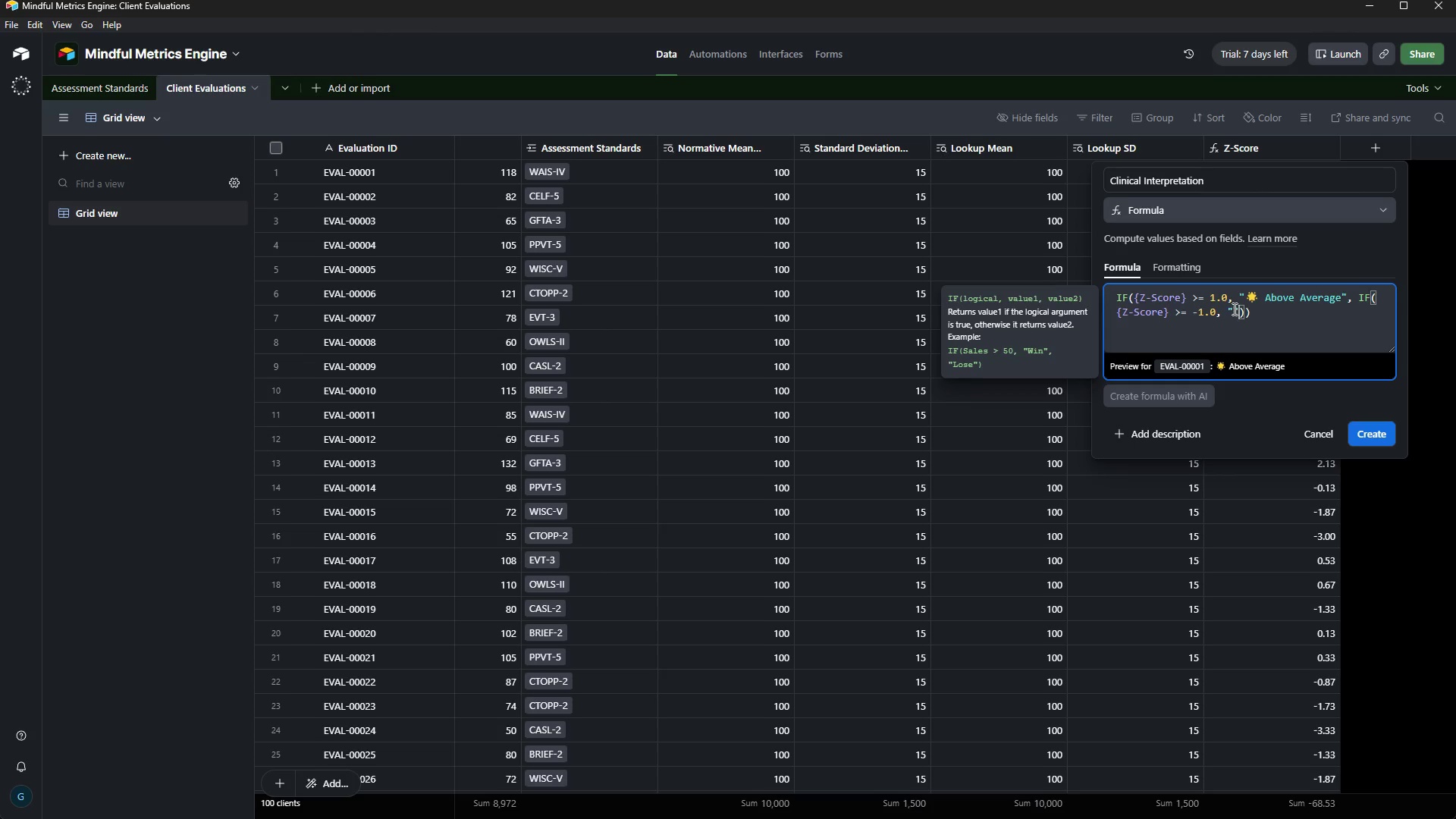 
left_click([1234, 309])
 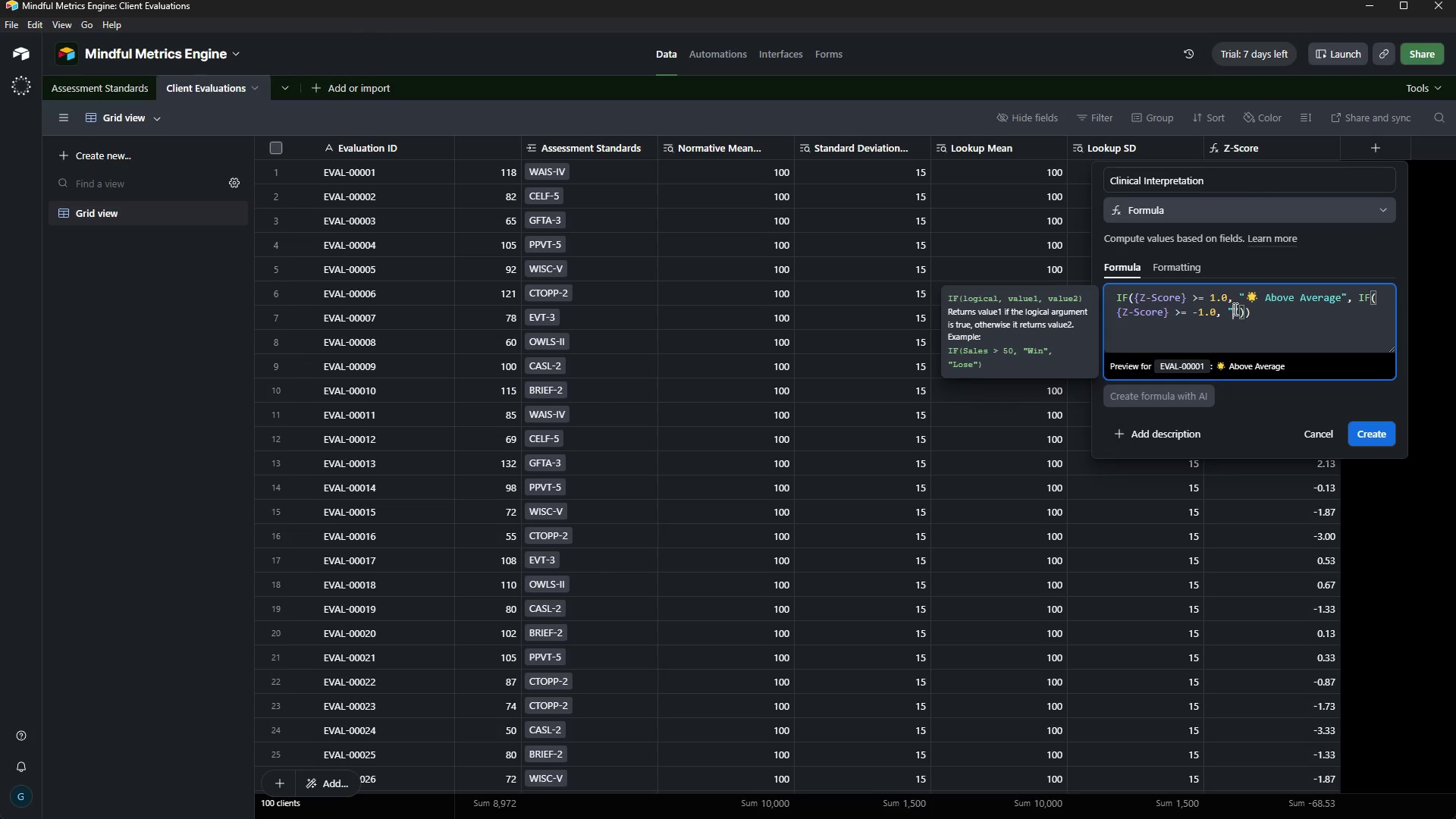 
key(Control+V)
 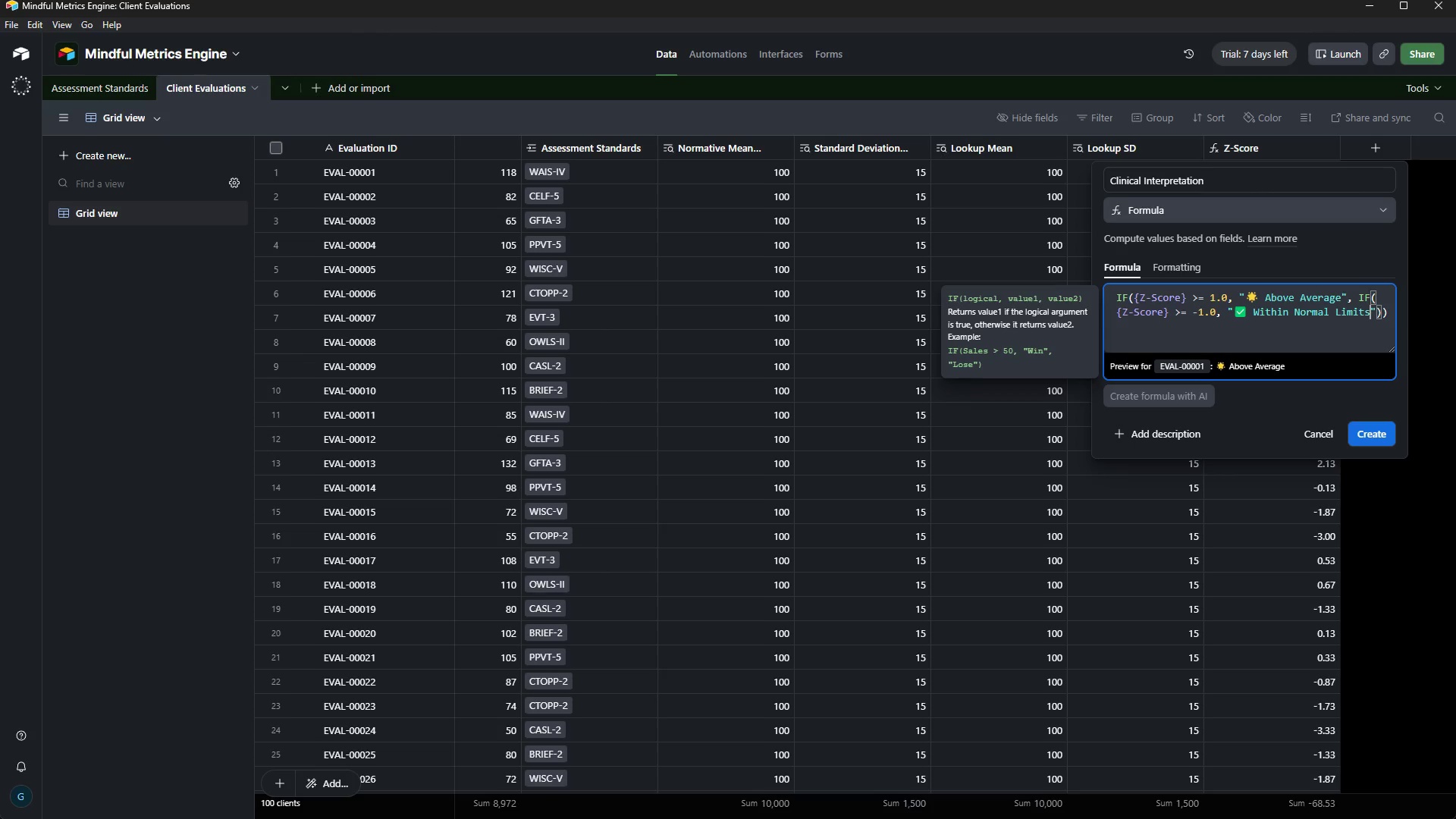 
key(ArrowRight)
 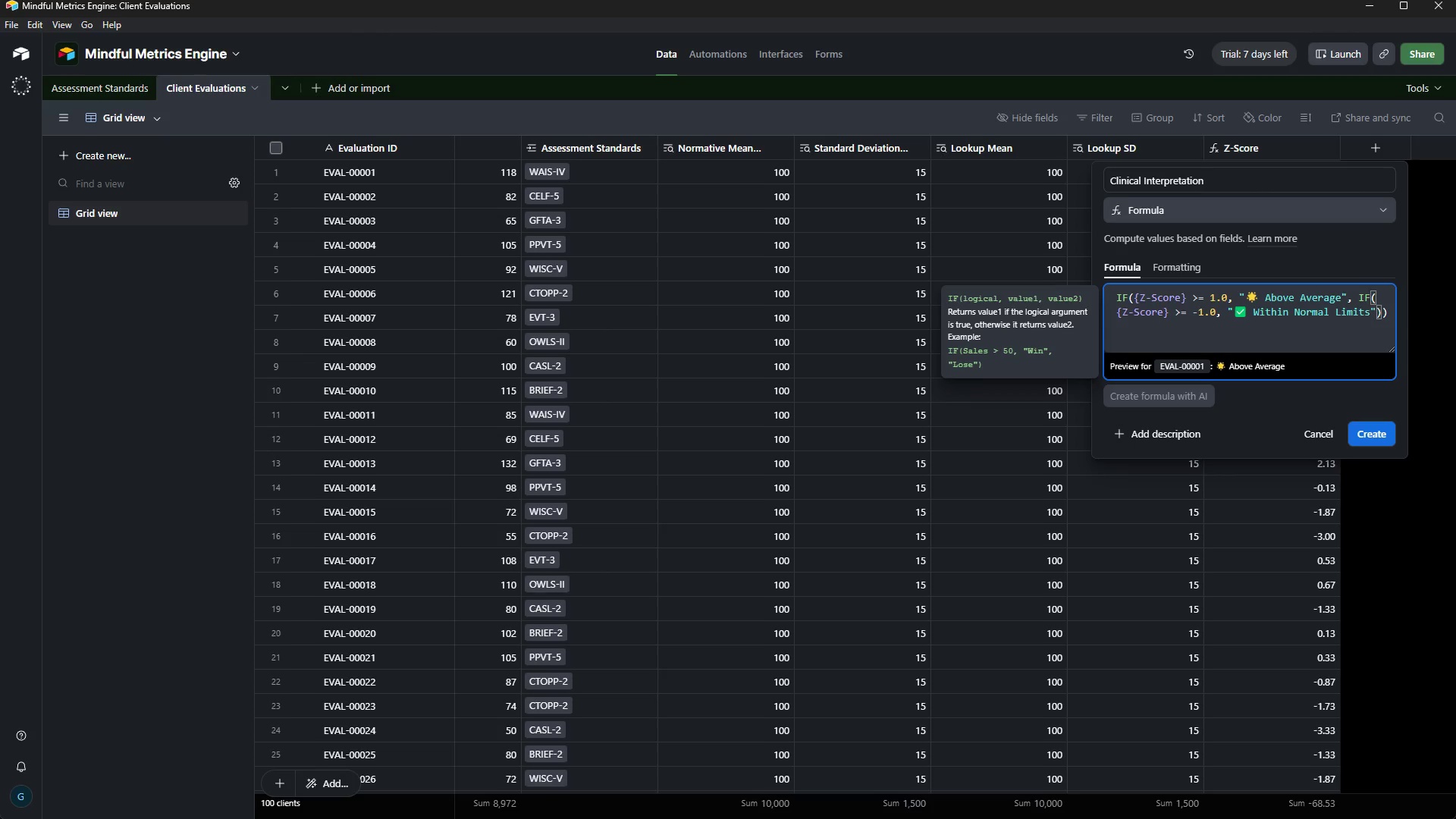 
key(Comma)
 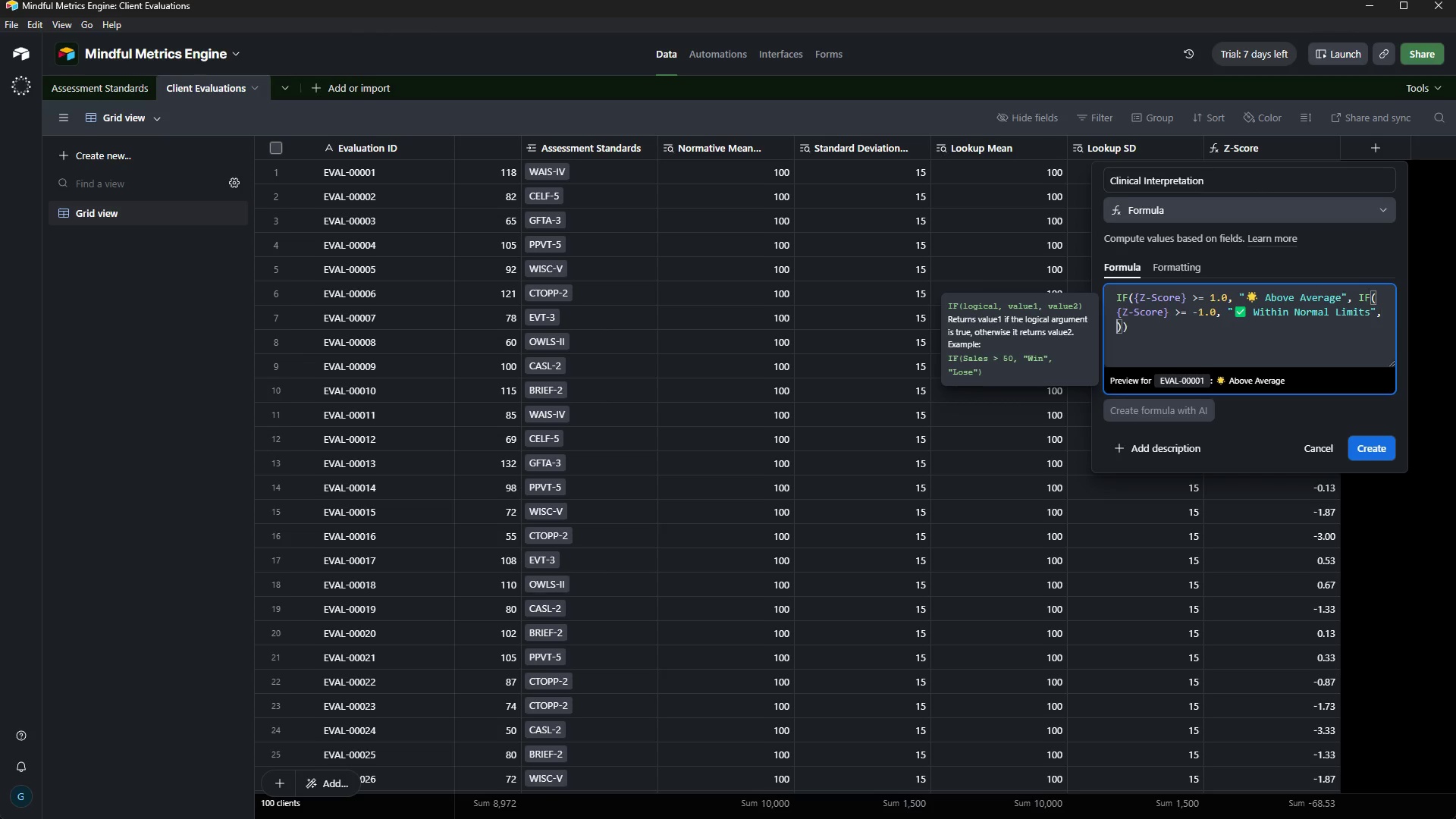 
key(Space)
 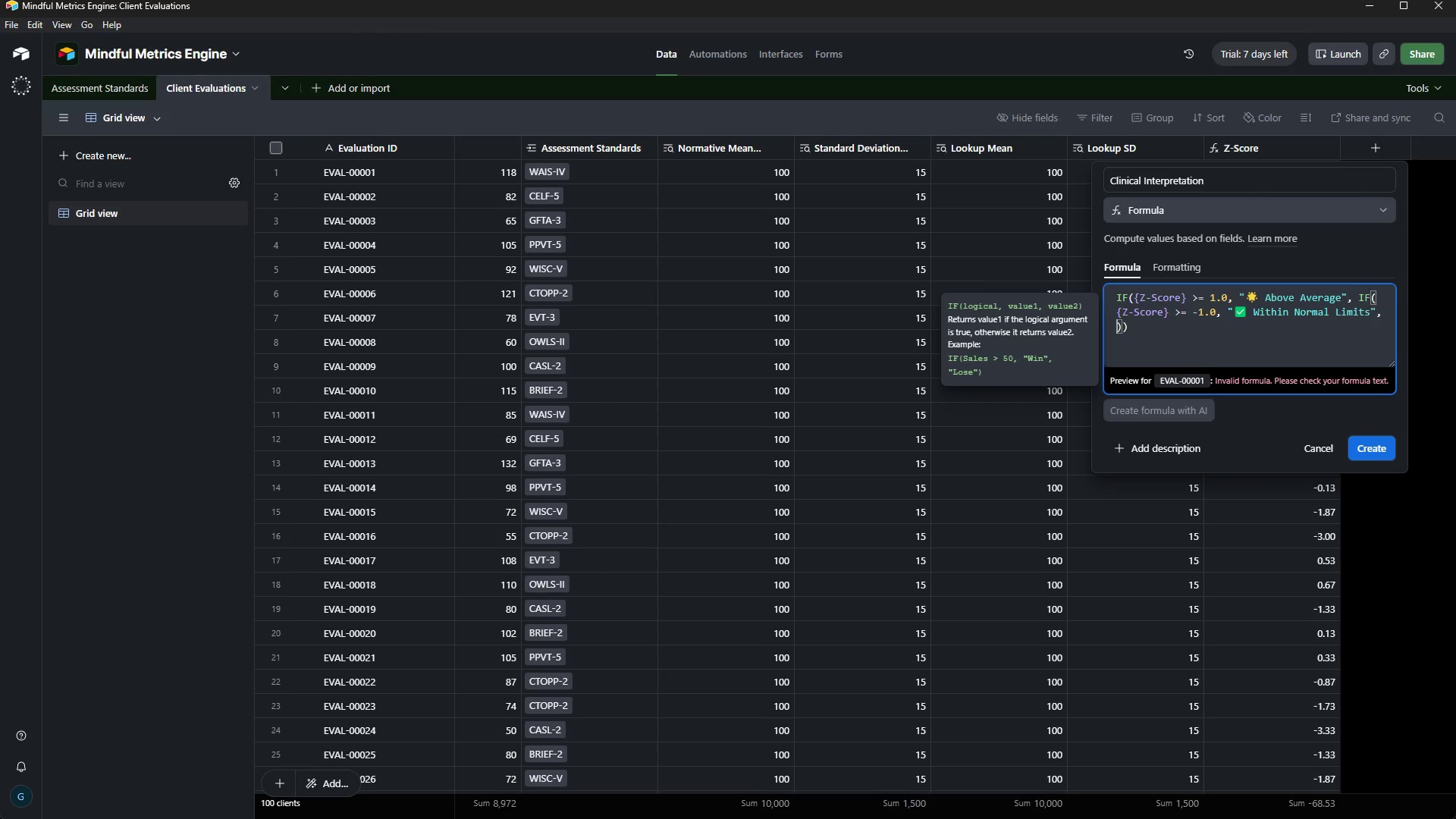 
type(IF()
 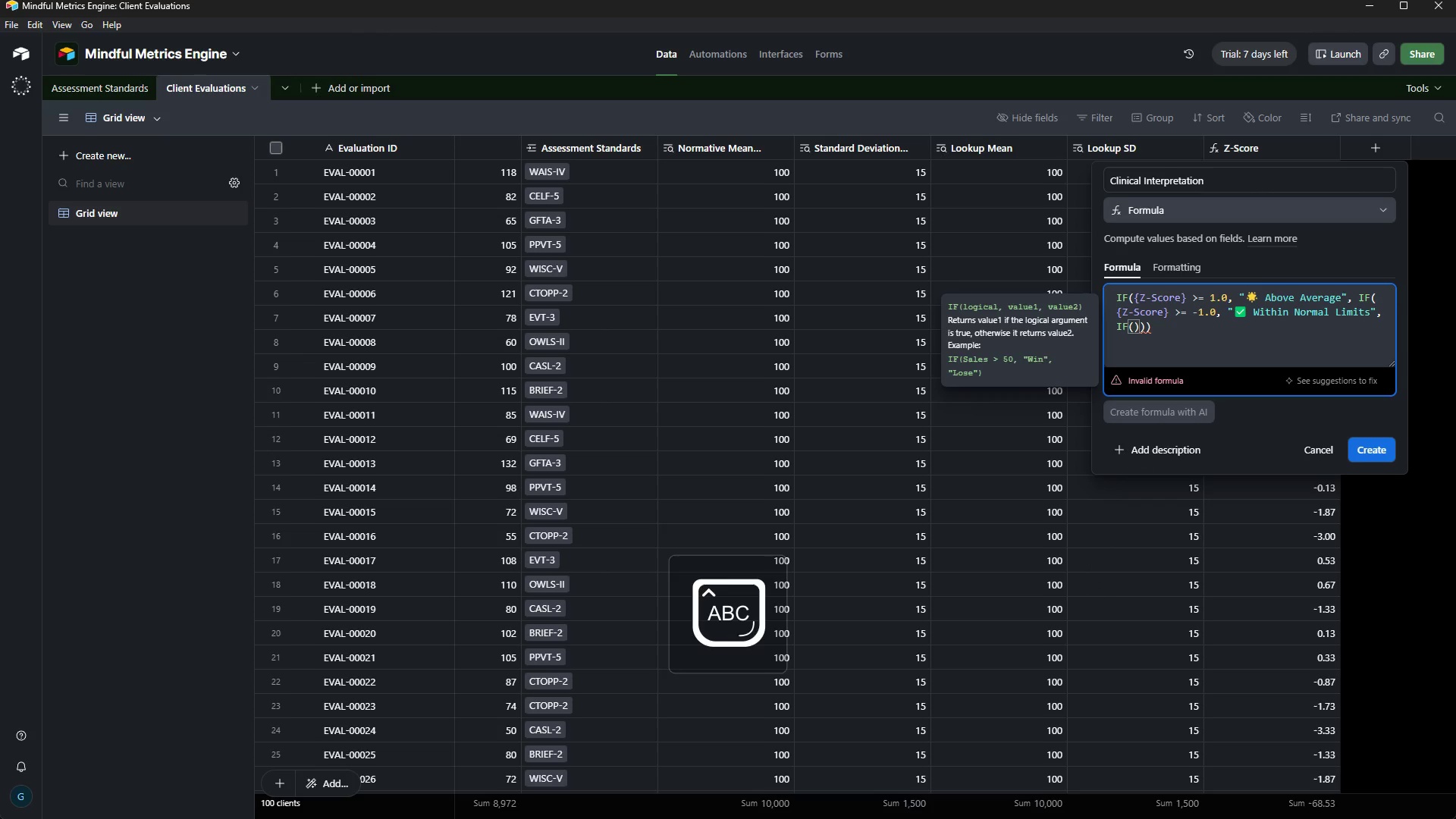 
type({Z-Score)
 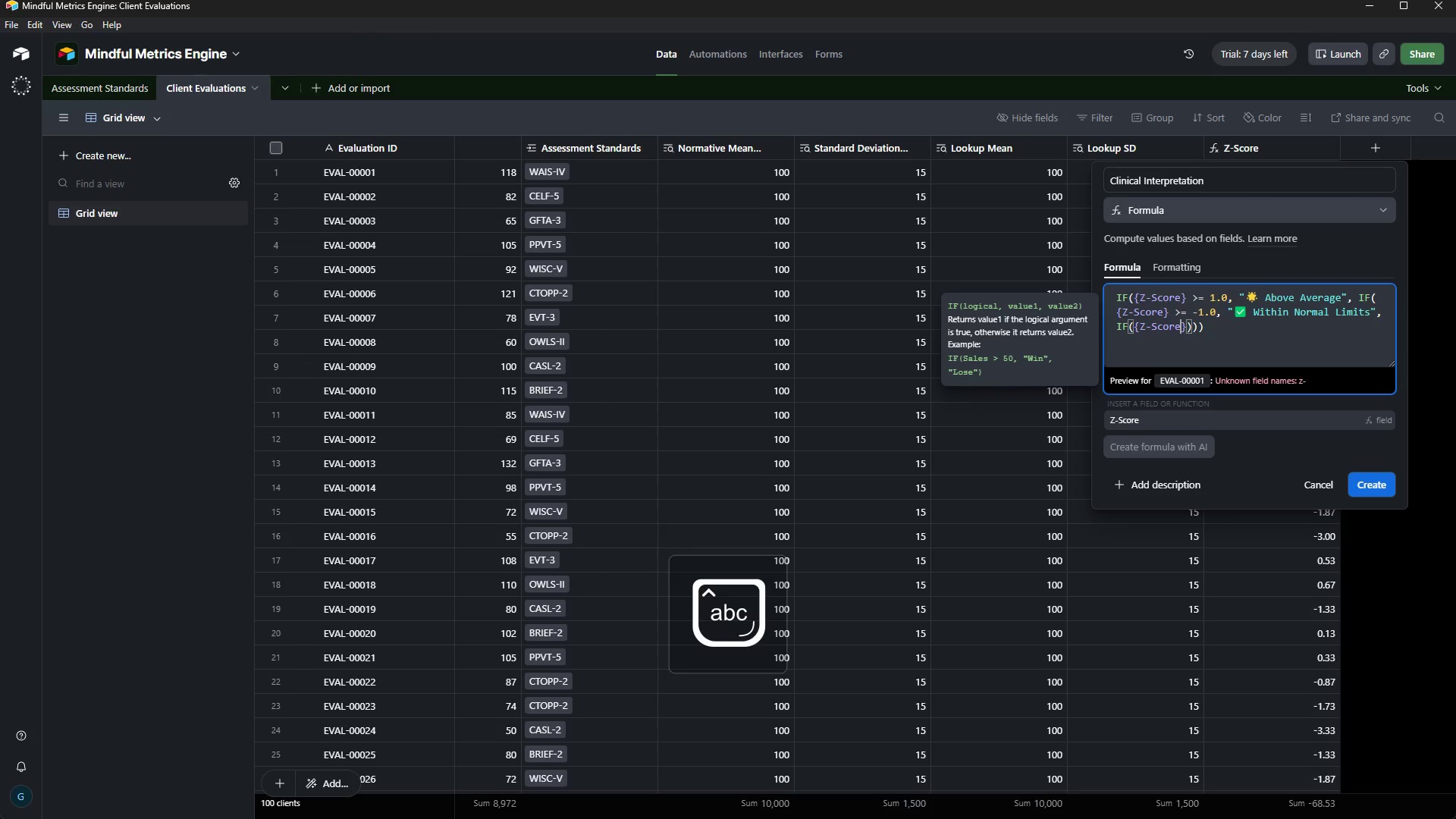 
key(ArrowRight)
 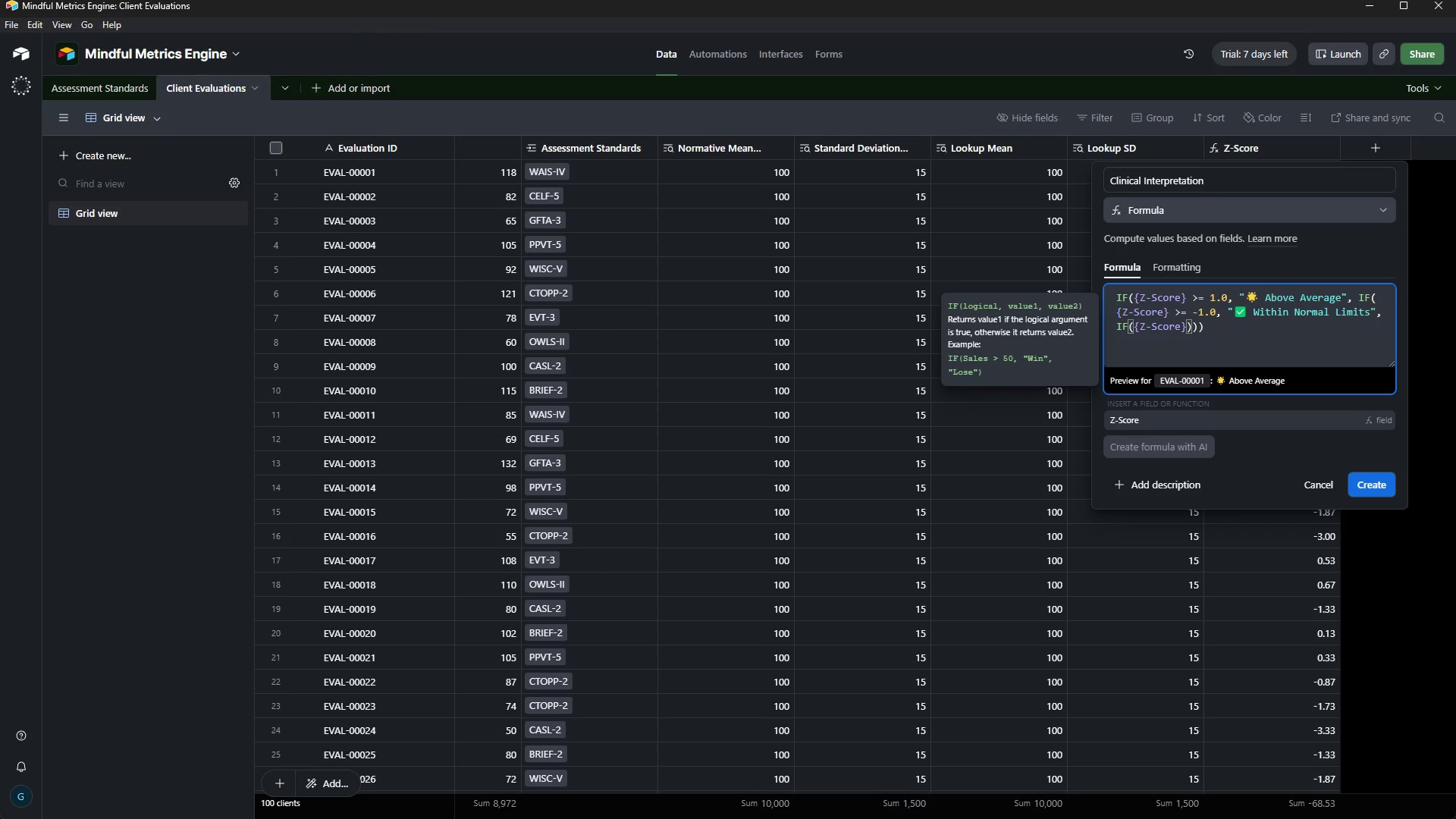 
wait(20.59)
 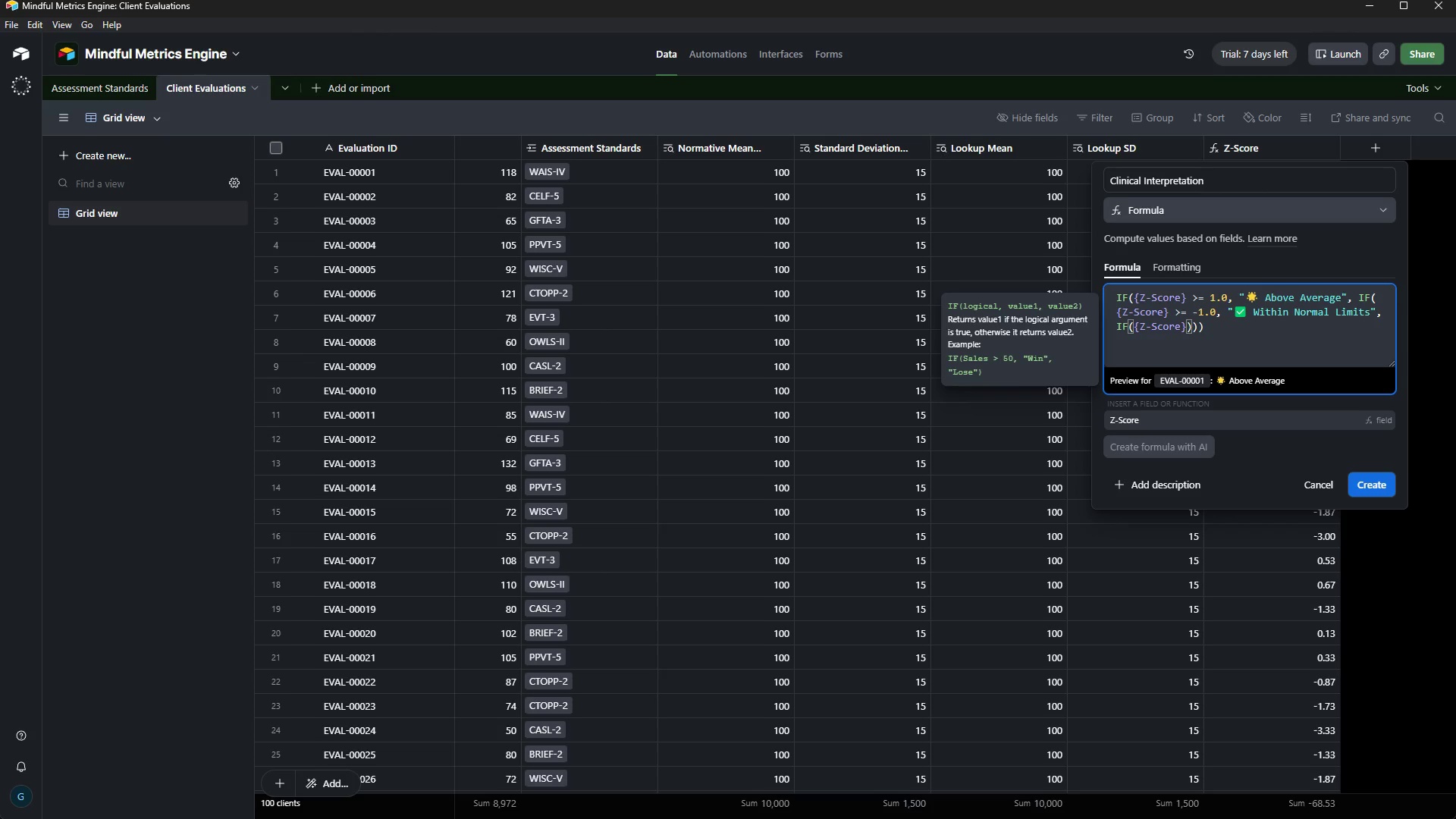 
left_click([1225, 331])
 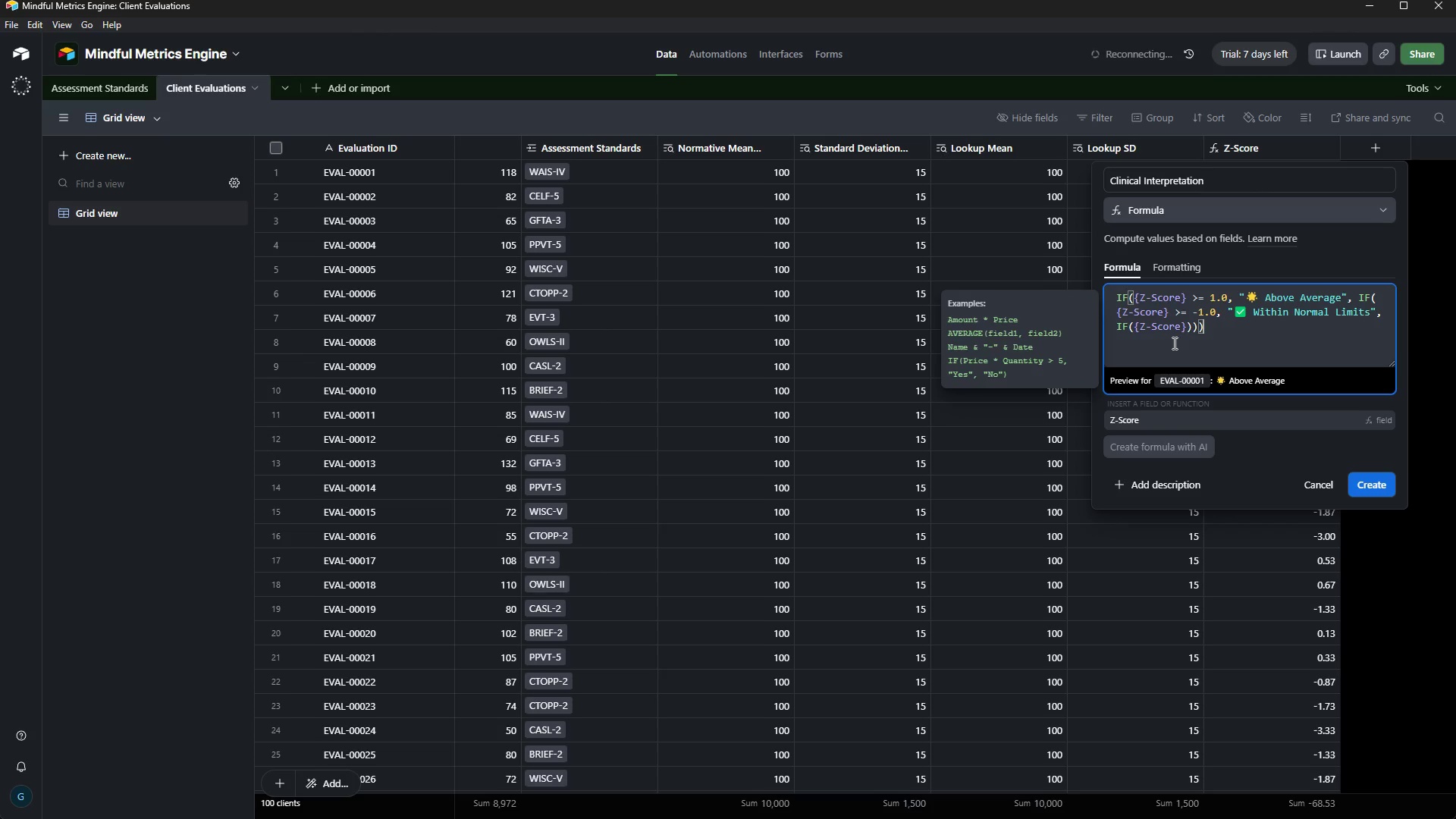 
left_click([1185, 328])
 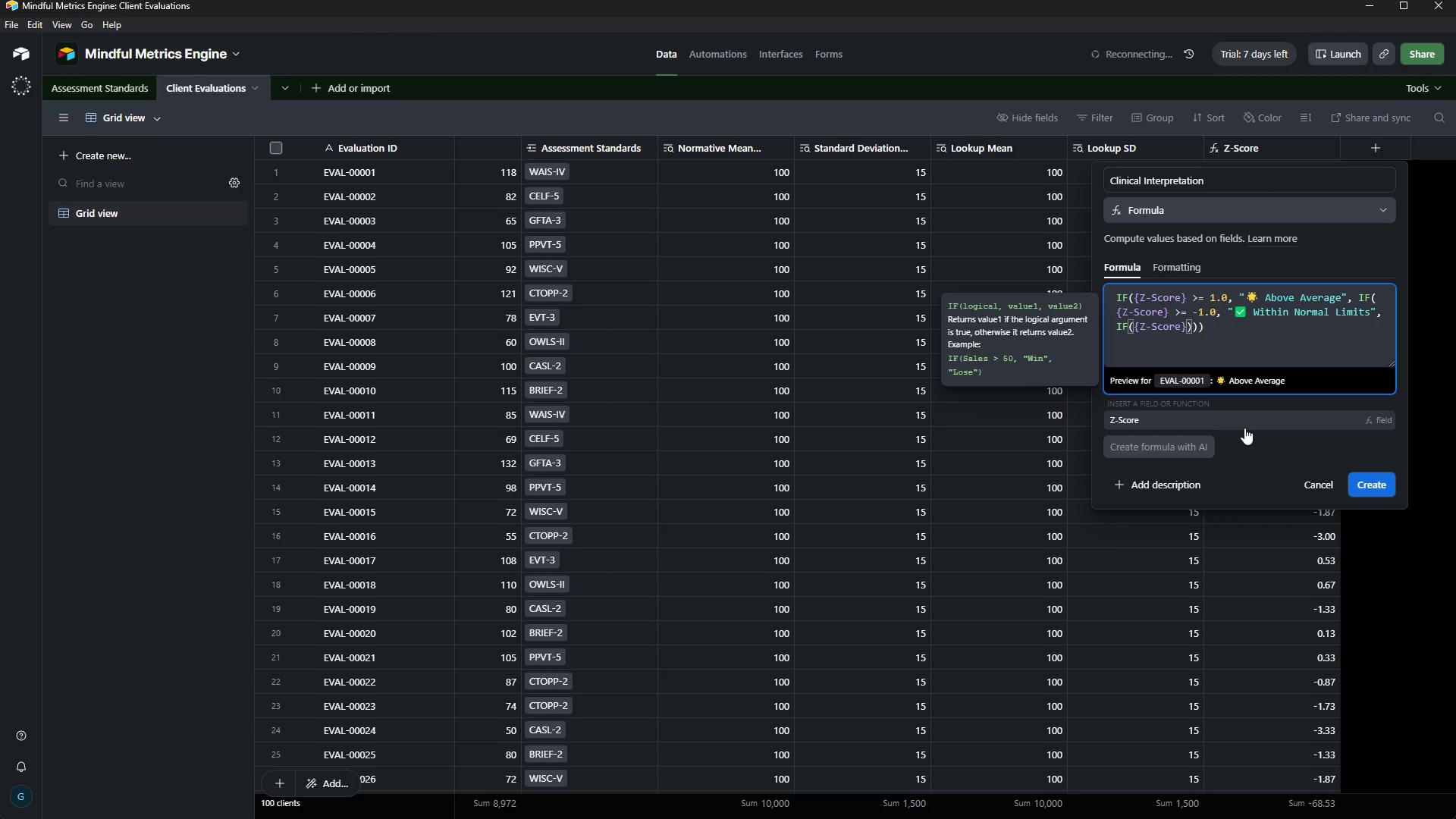 
key(Space)
 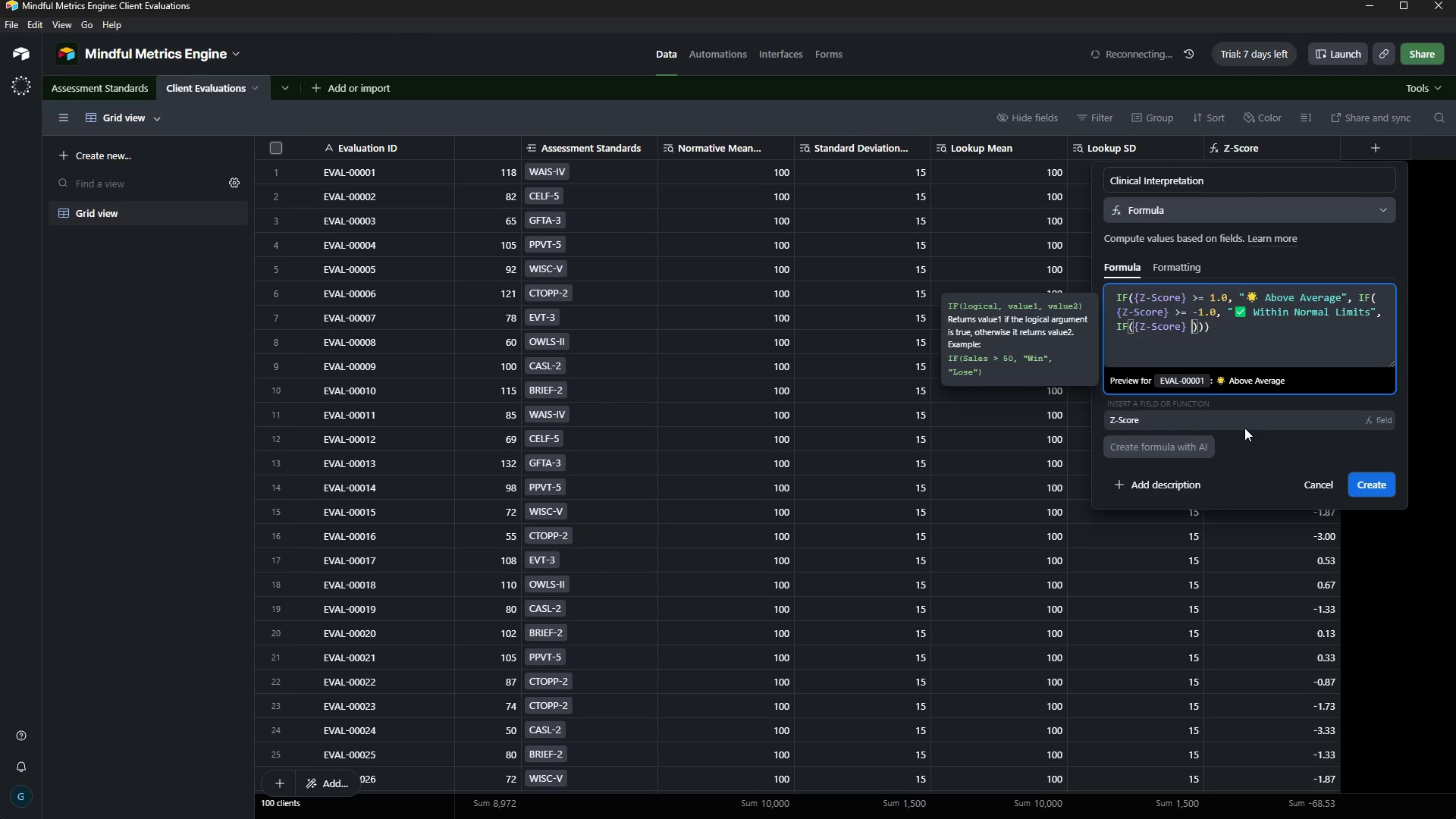 
key(Shift+Period)
 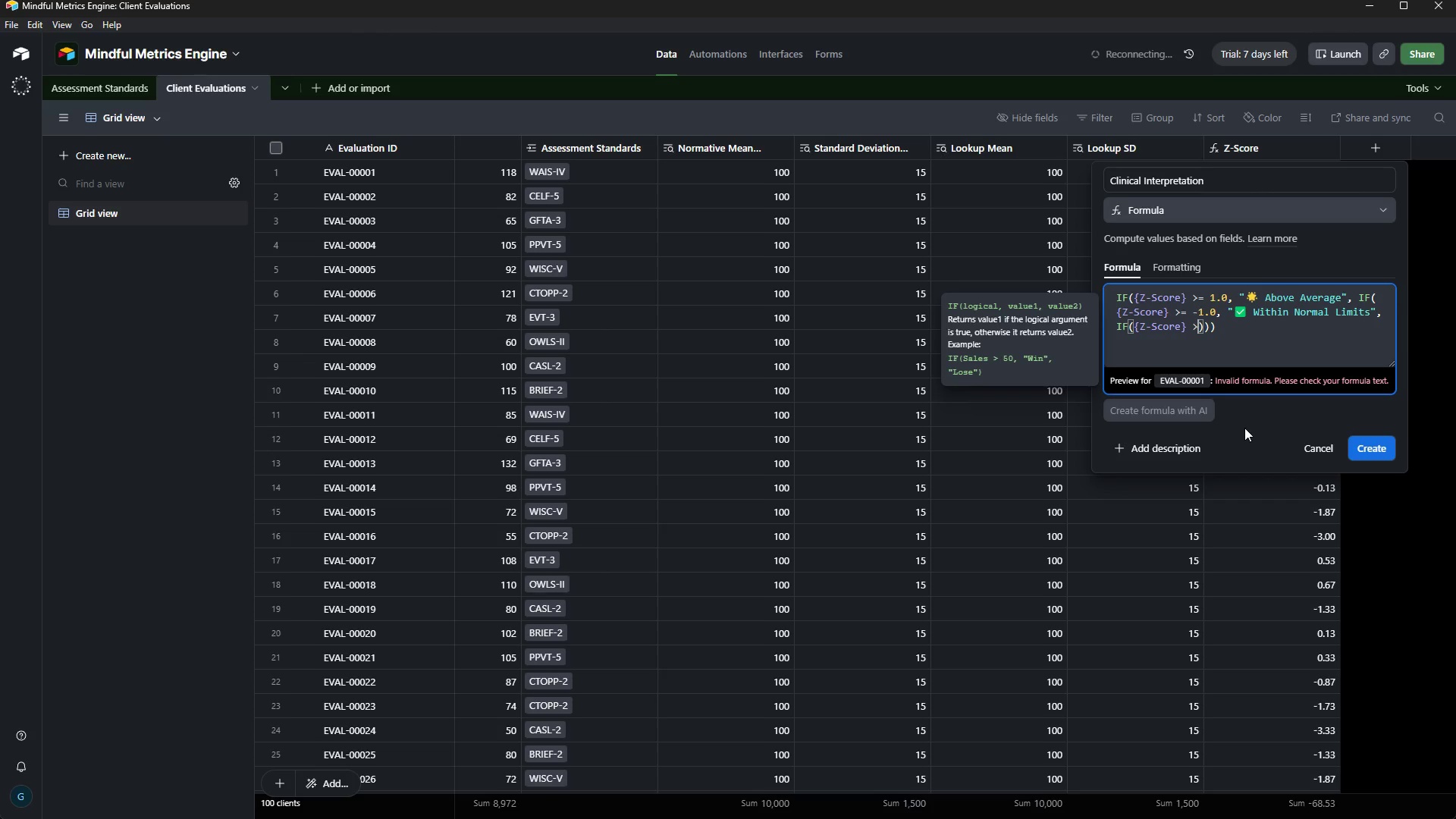 
key(Space)
 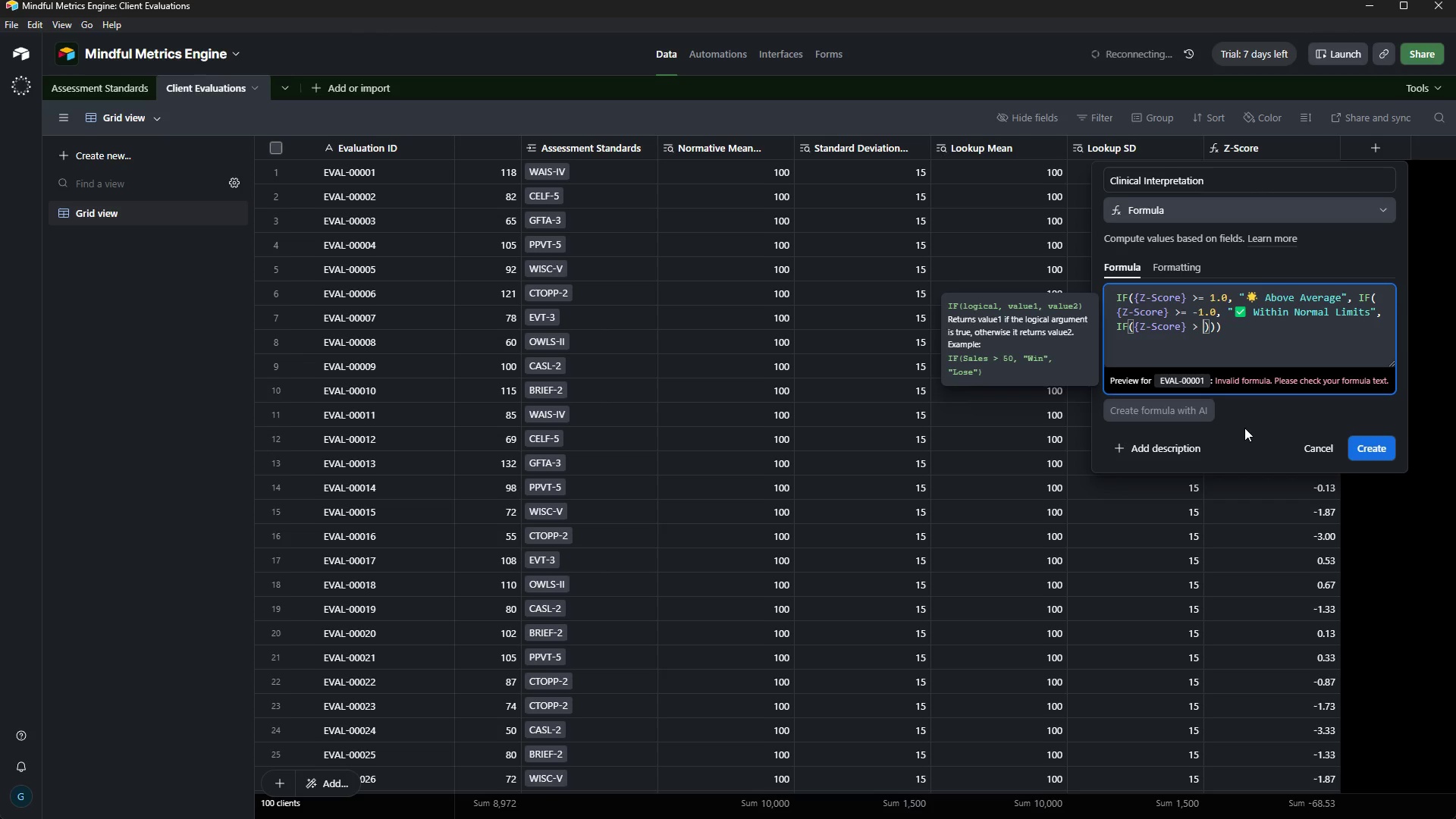 
key(2)
 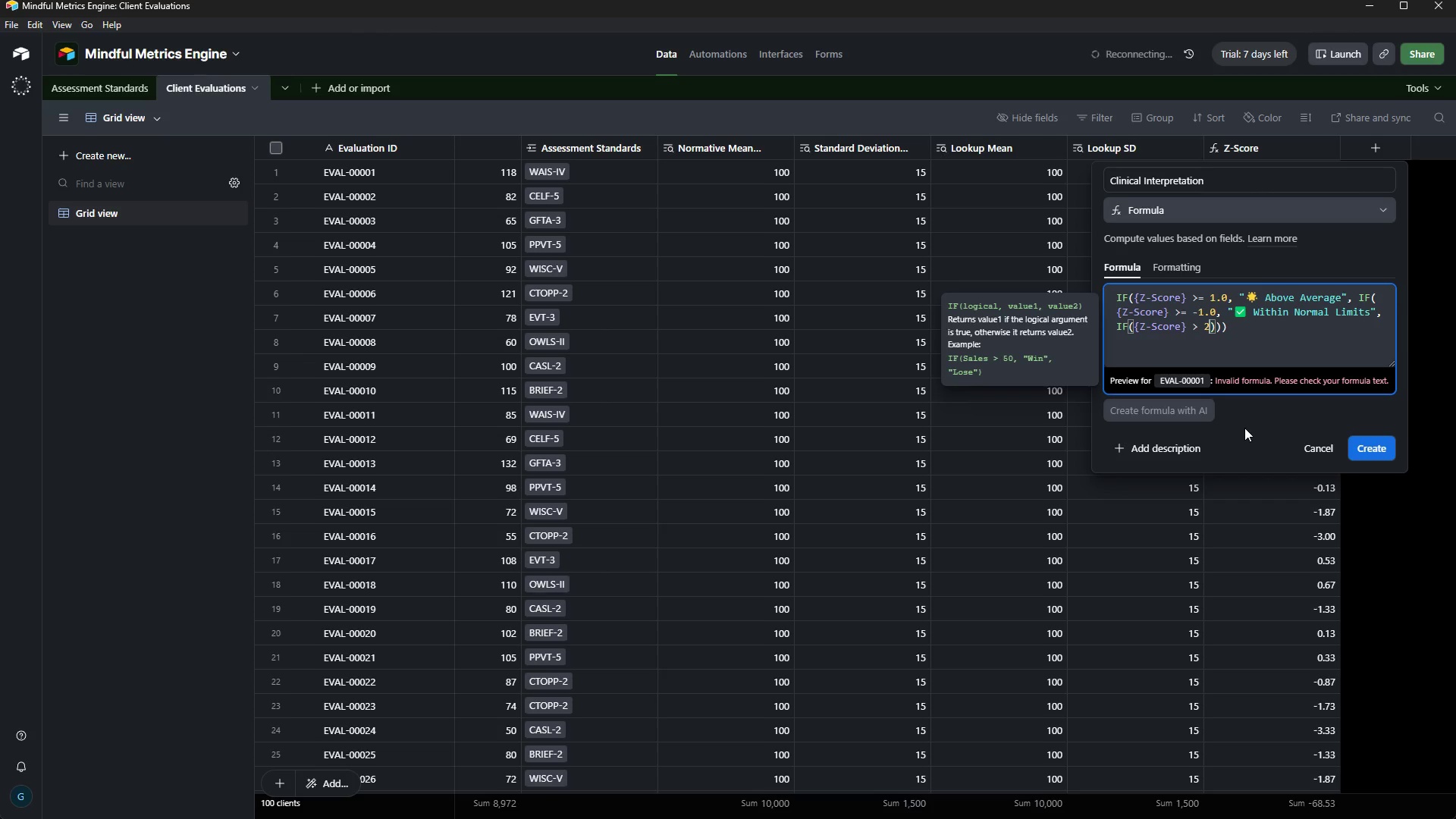 
key(Period)
 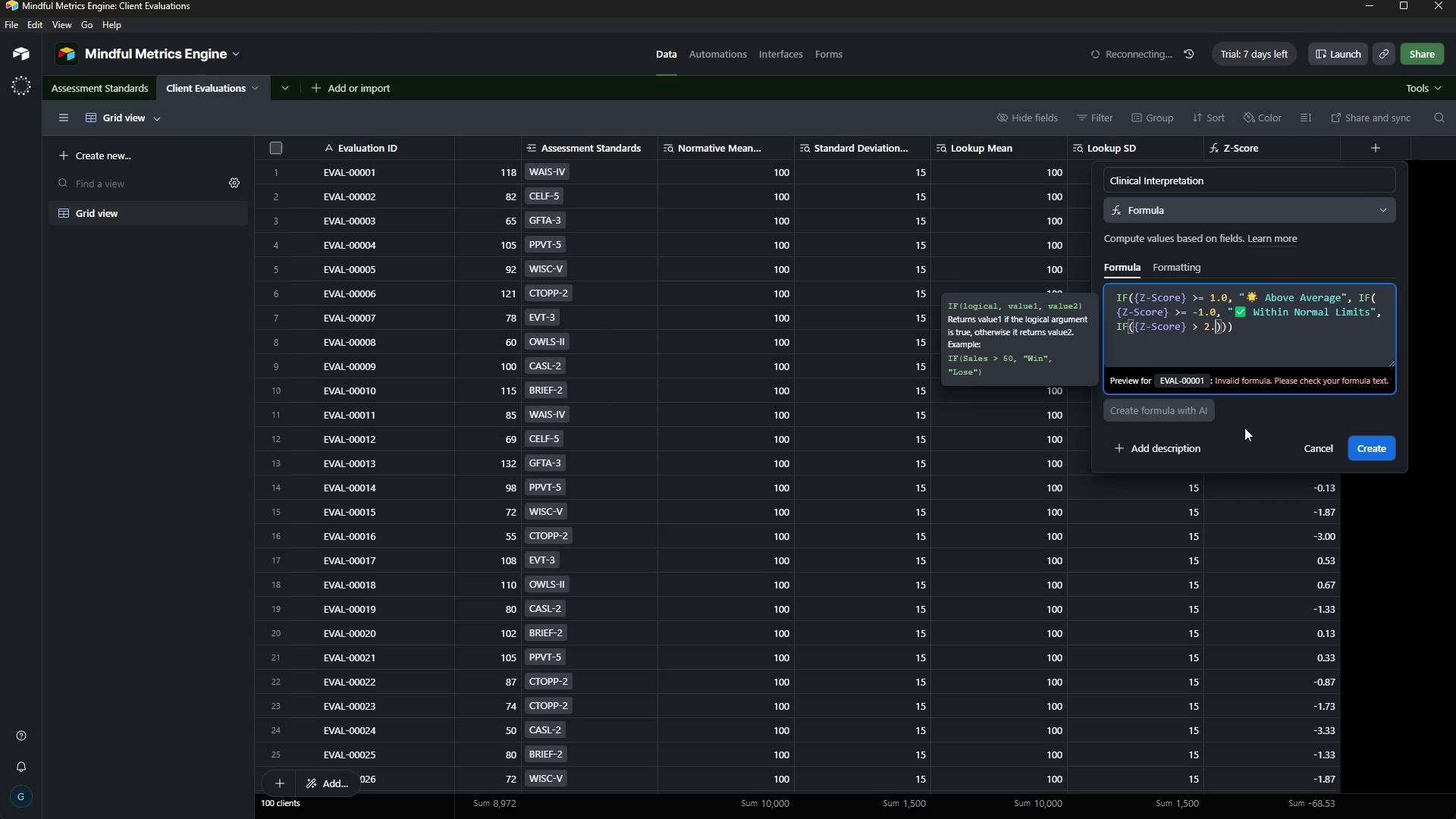 
key(0)
 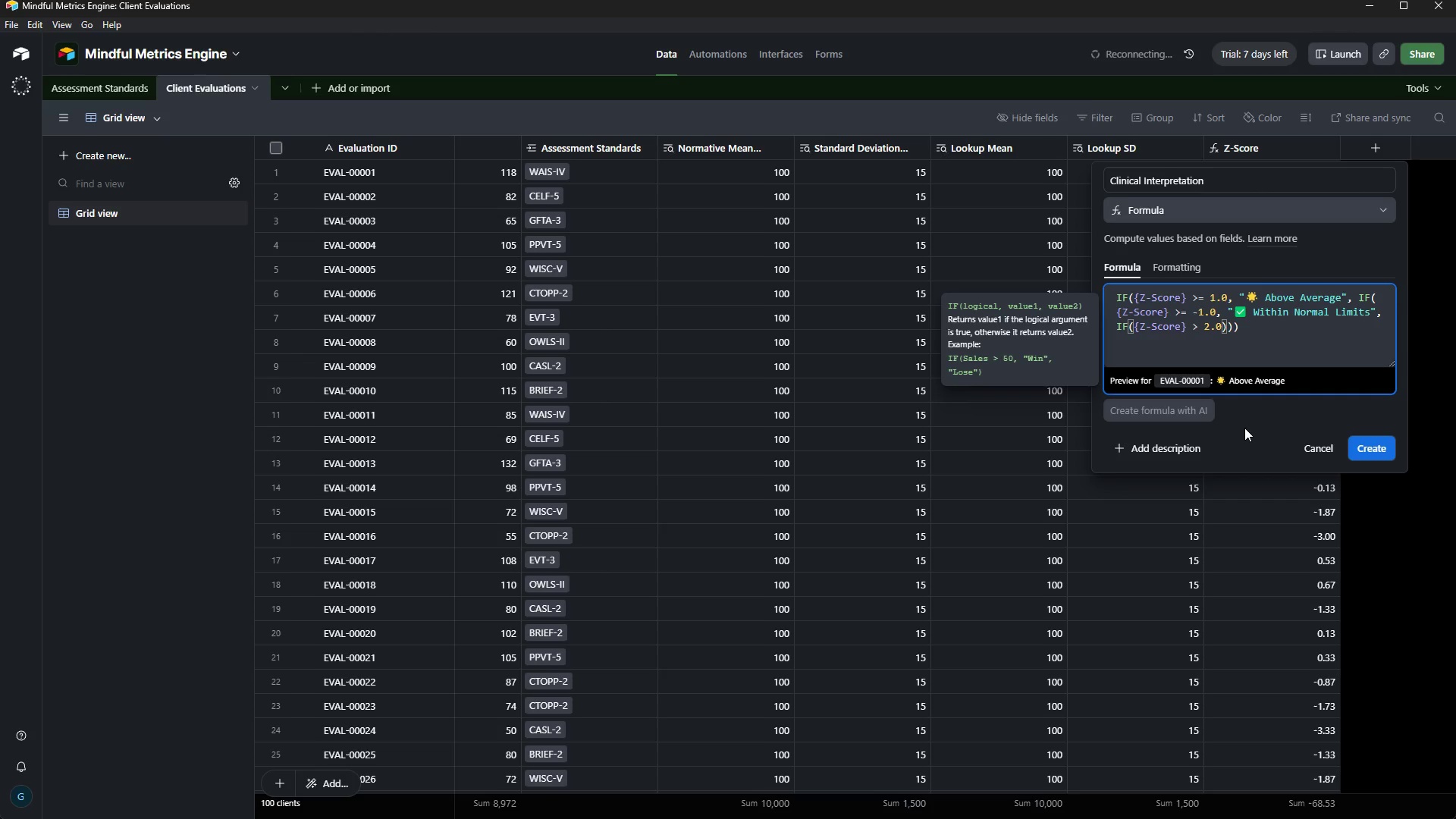 
key(Comma)
 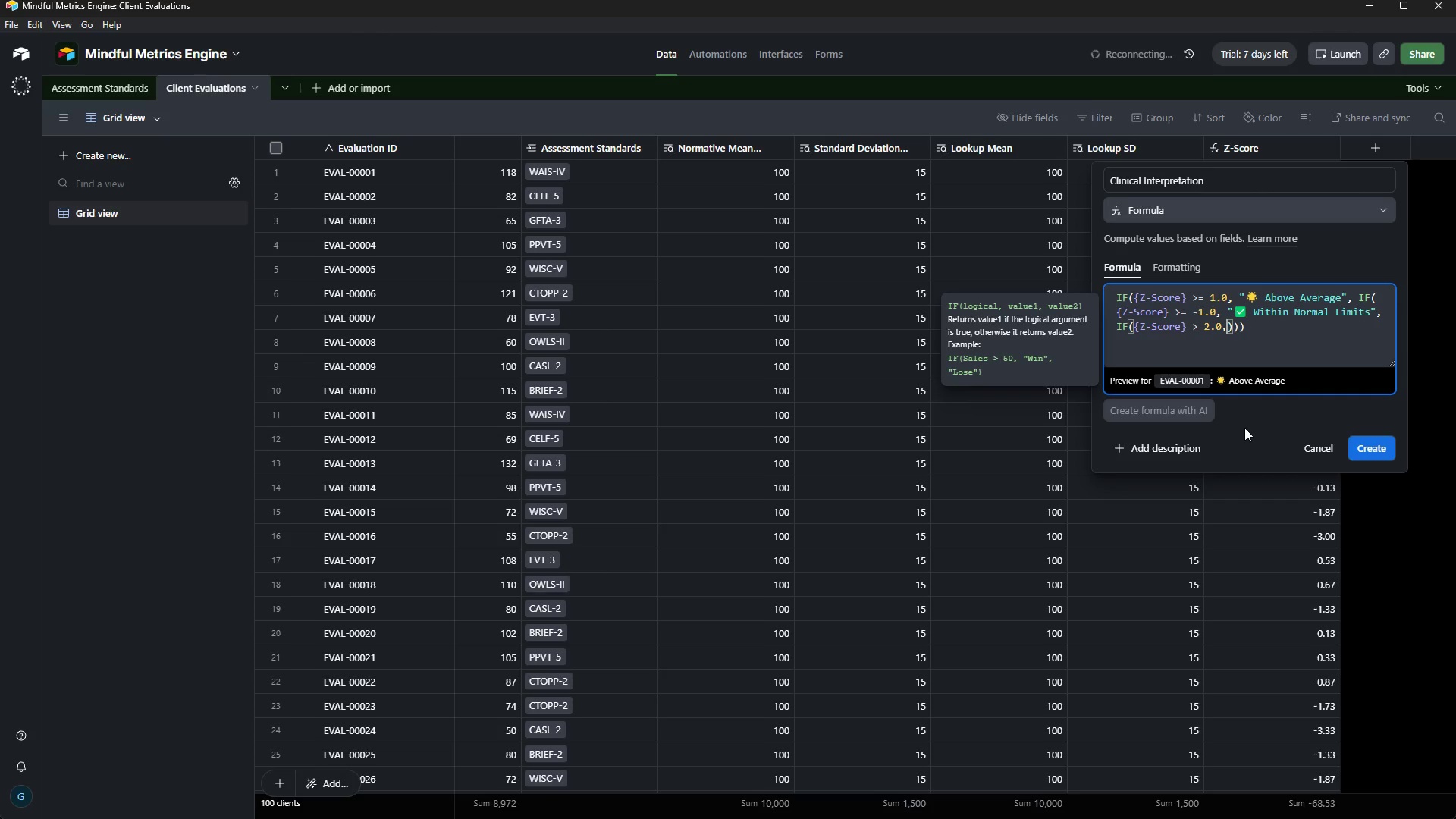 
key(Space)
 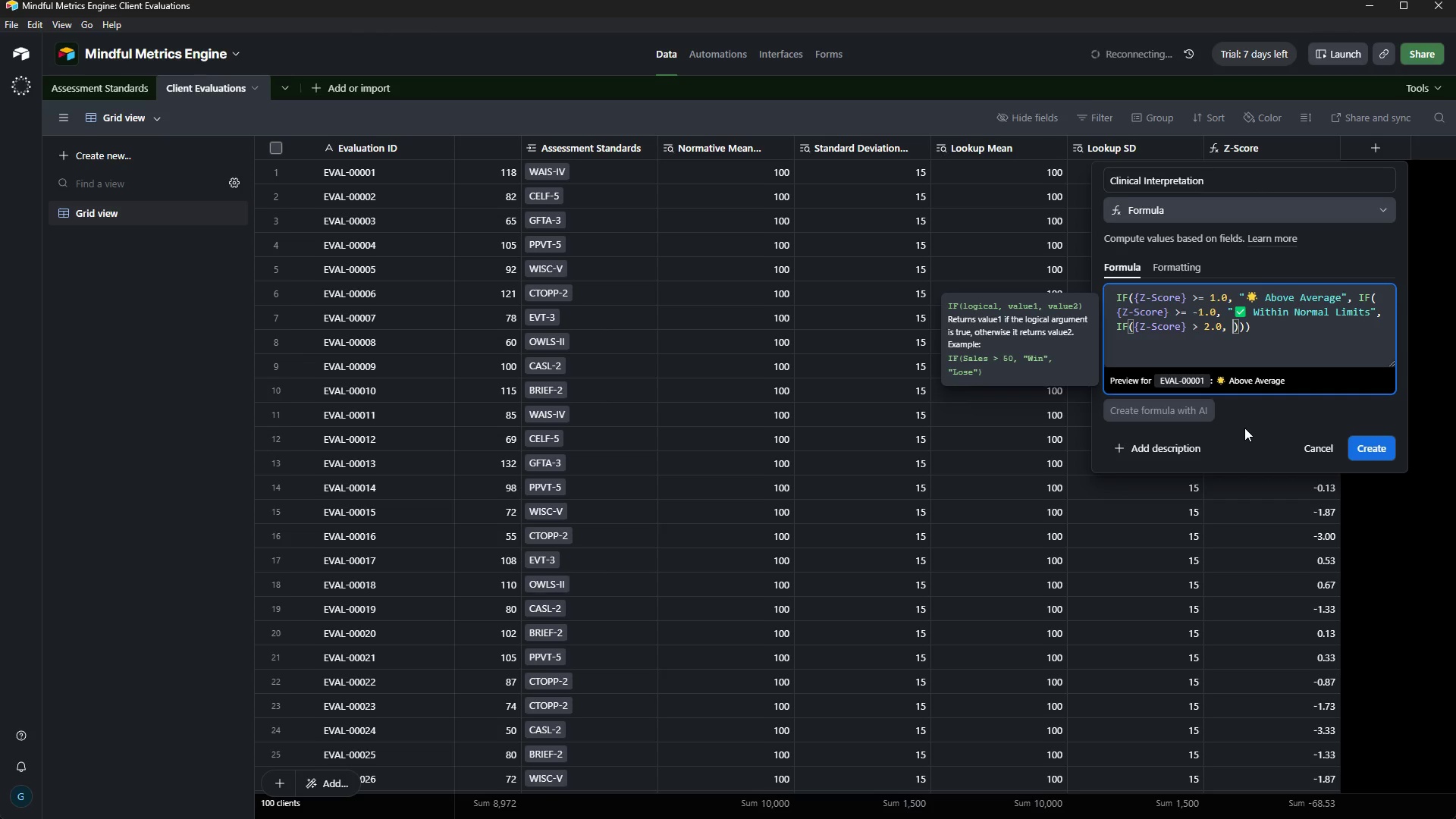 
key(Shift+Quote)
 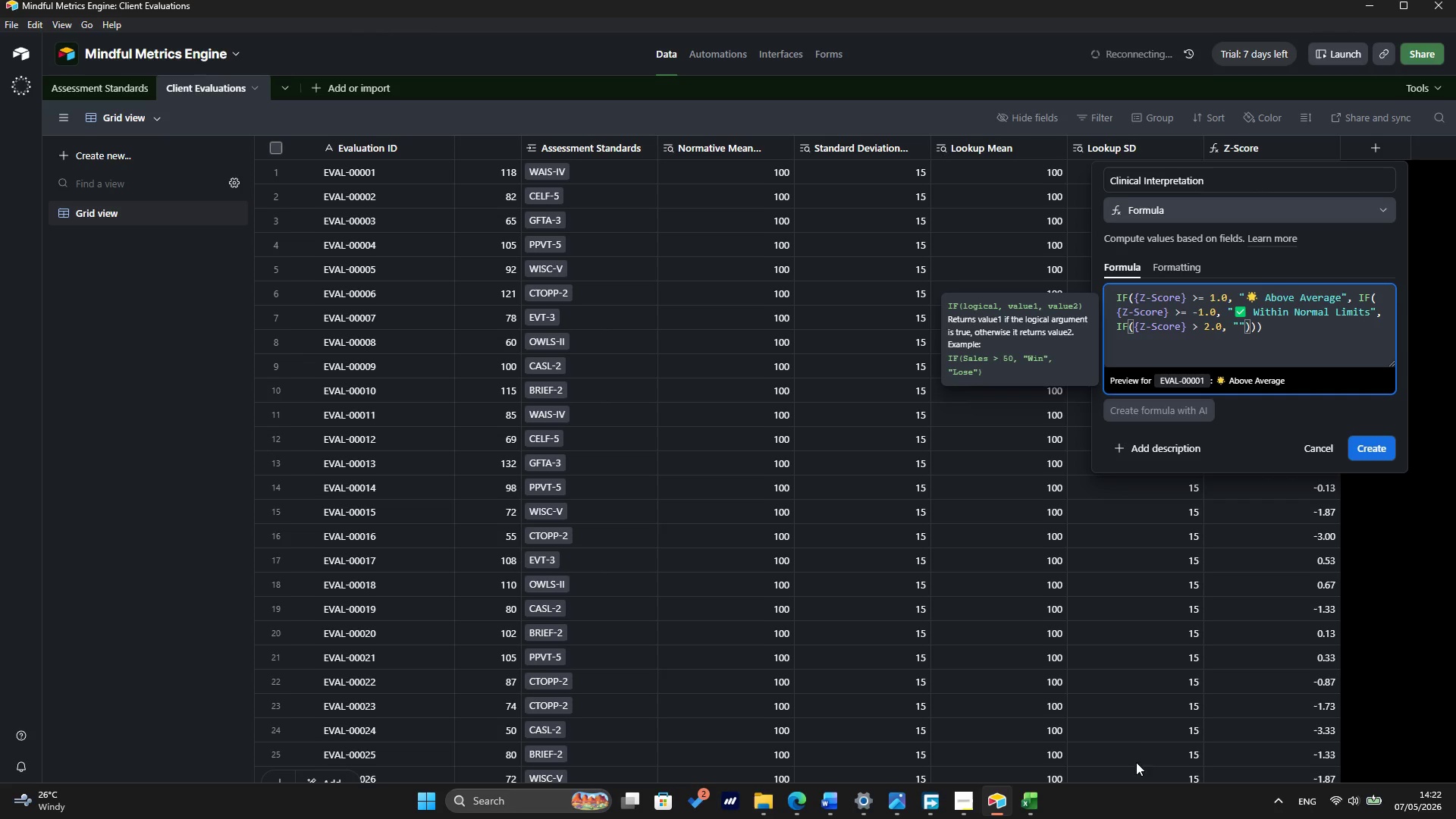 
wait(6.66)
 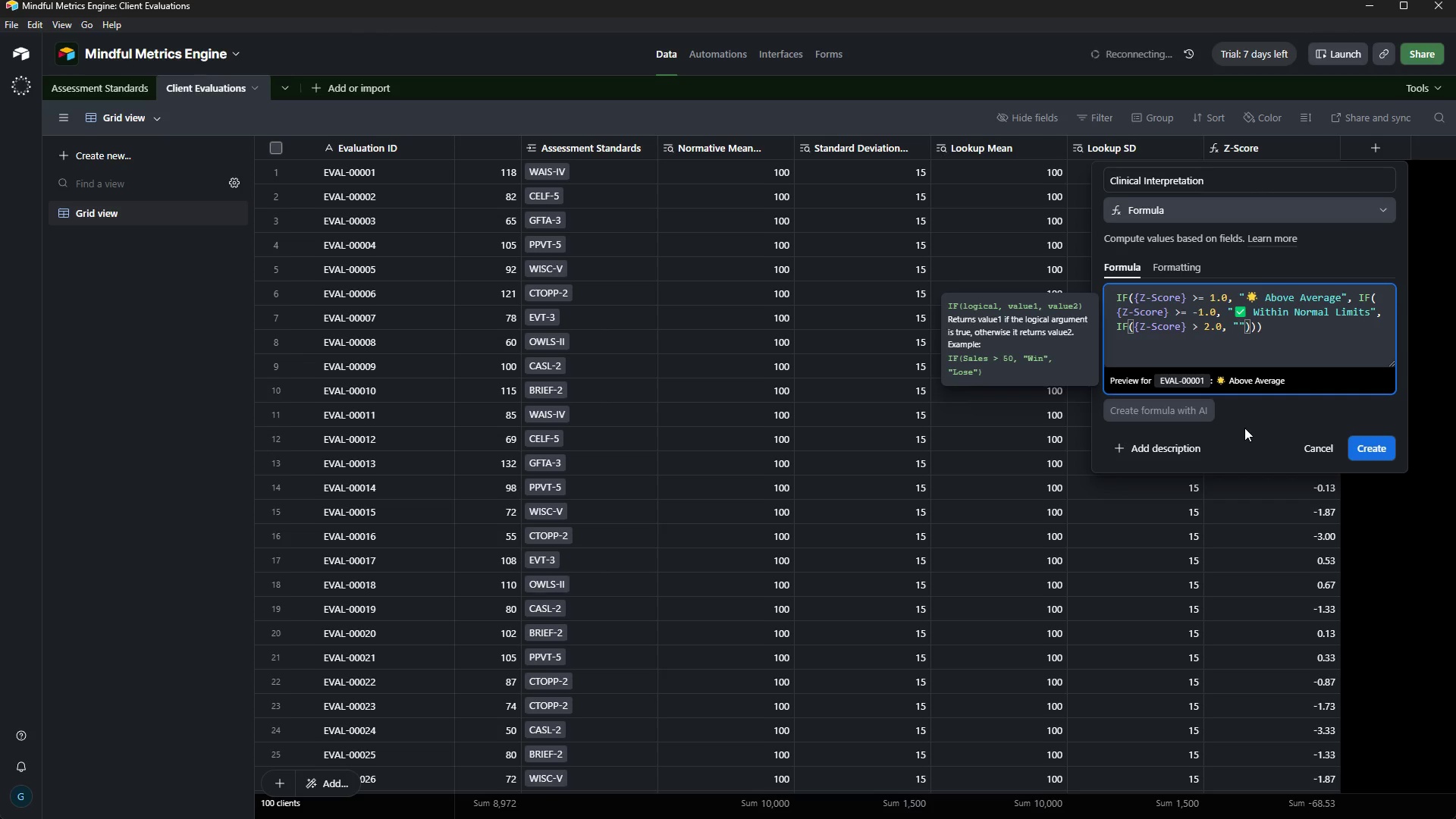 
left_click([969, 801])